 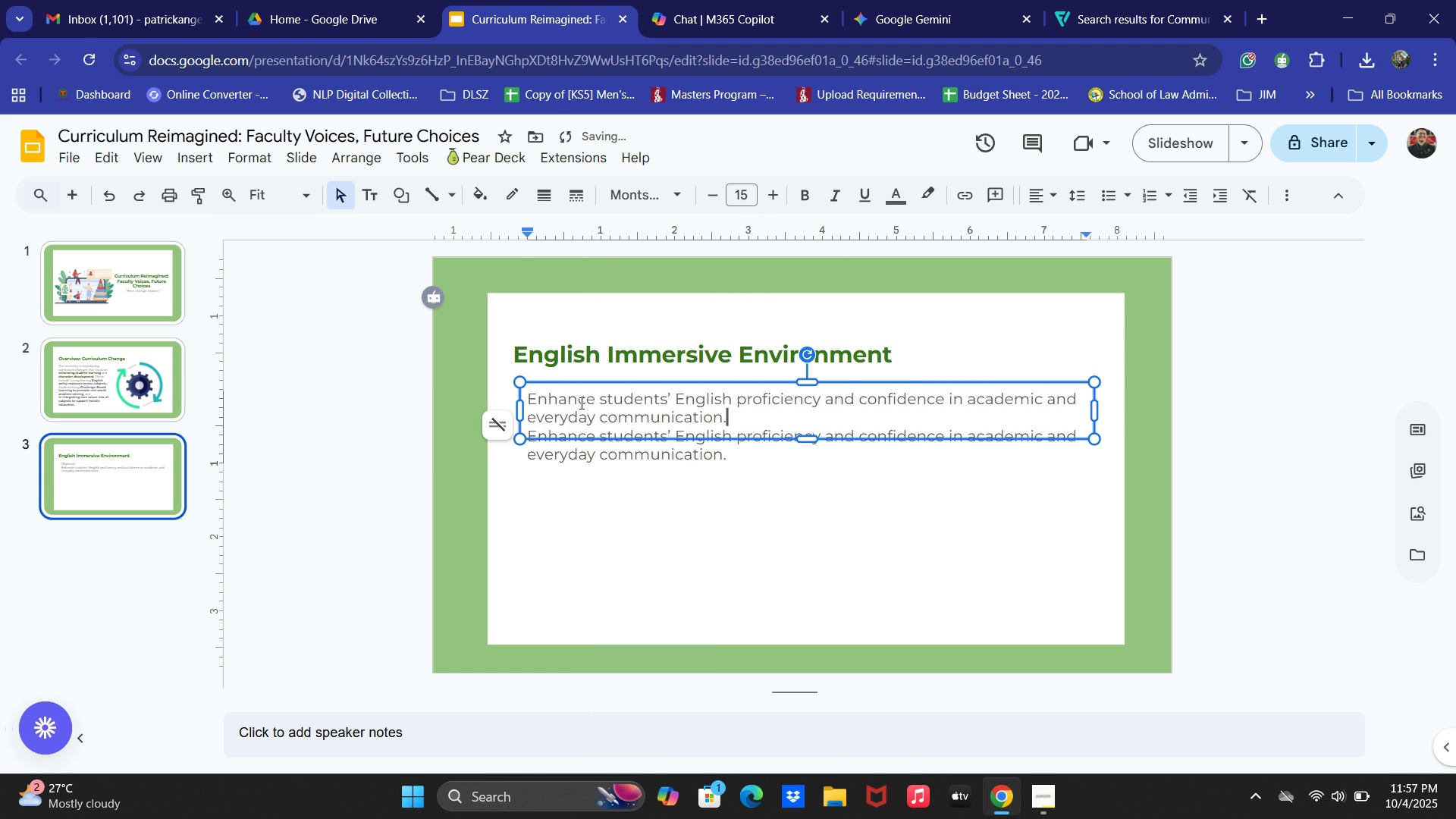 
key(Control+Z)
 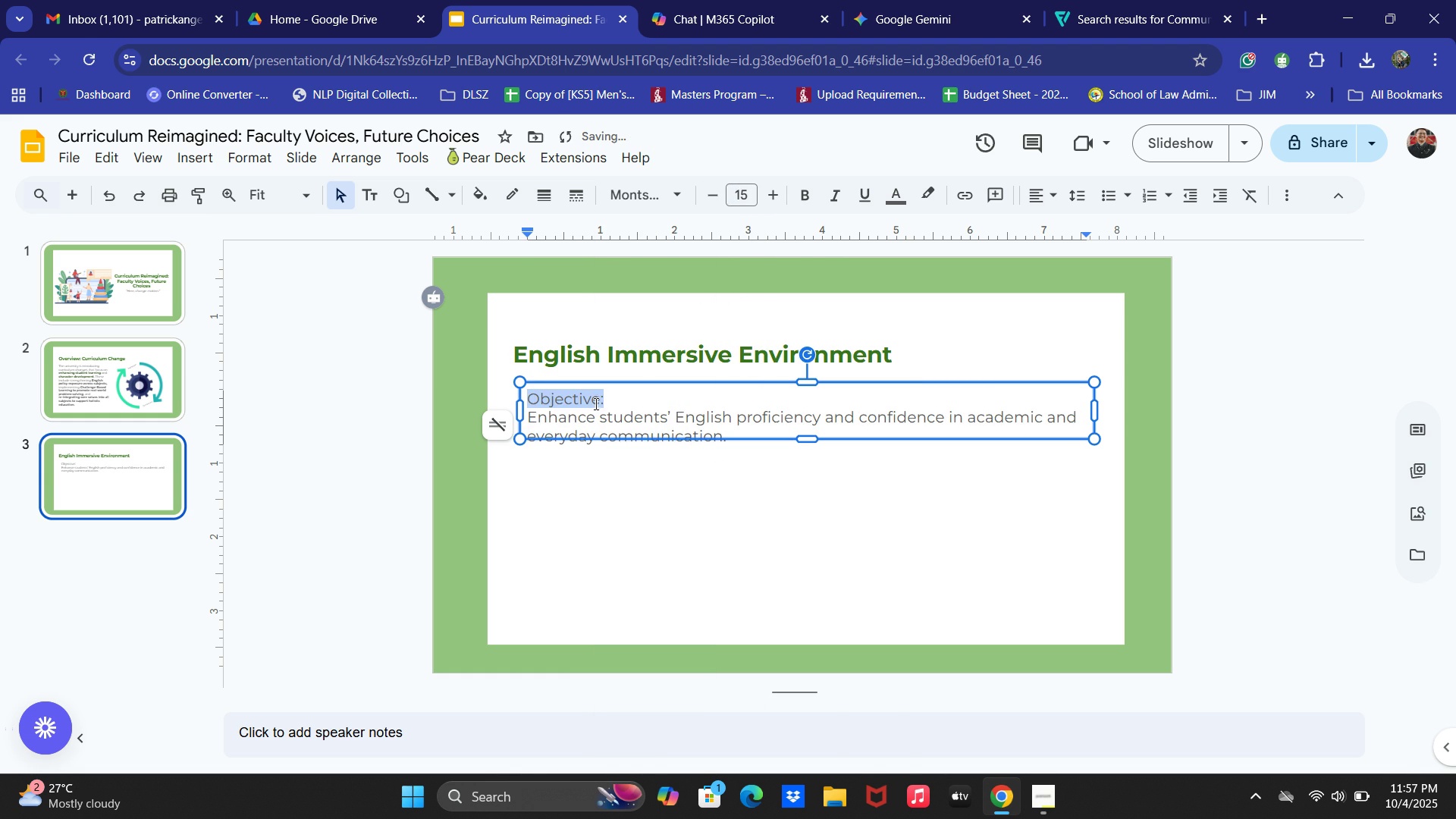 
key(Control+B)
 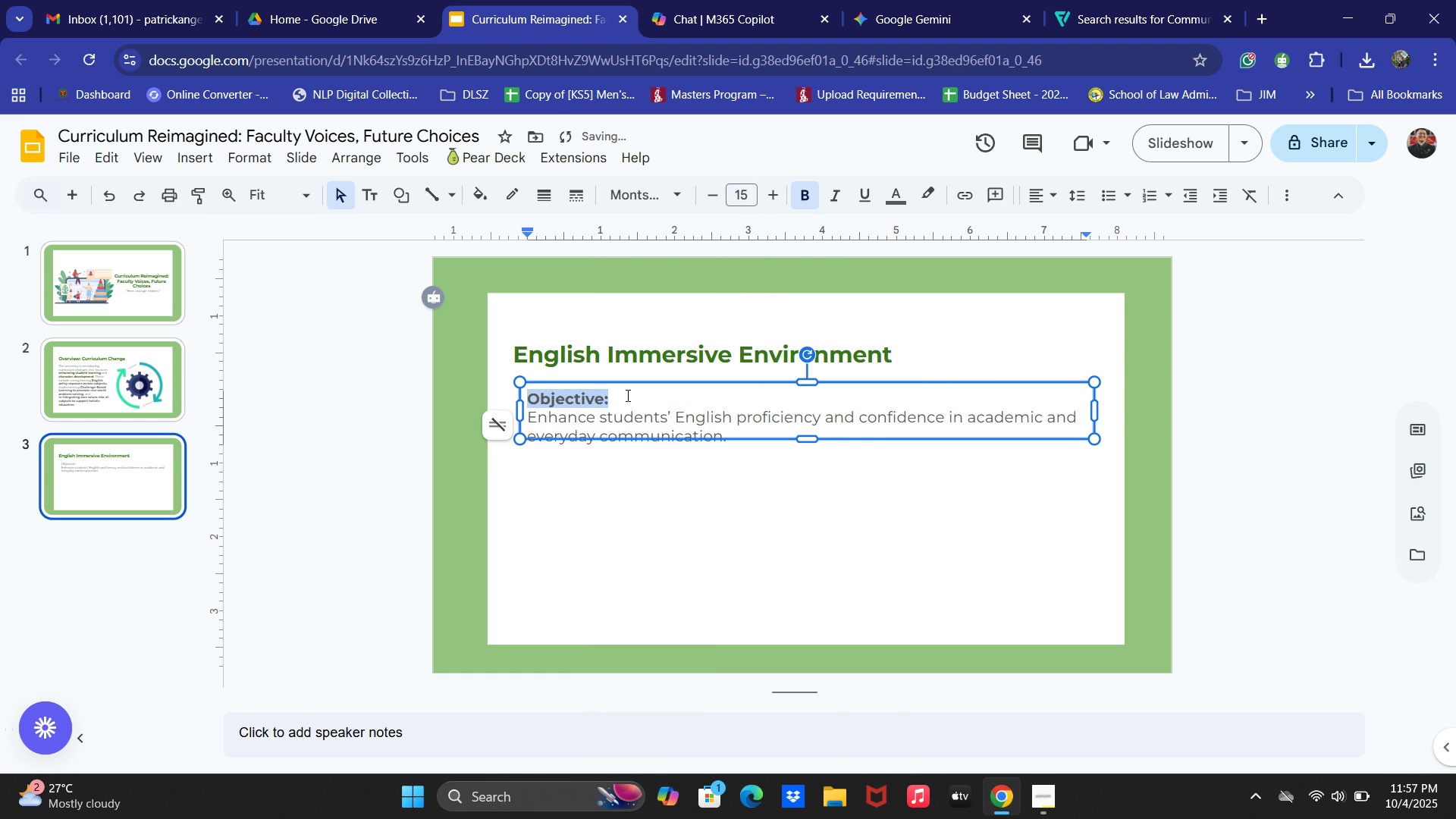 
left_click([628, 395])
 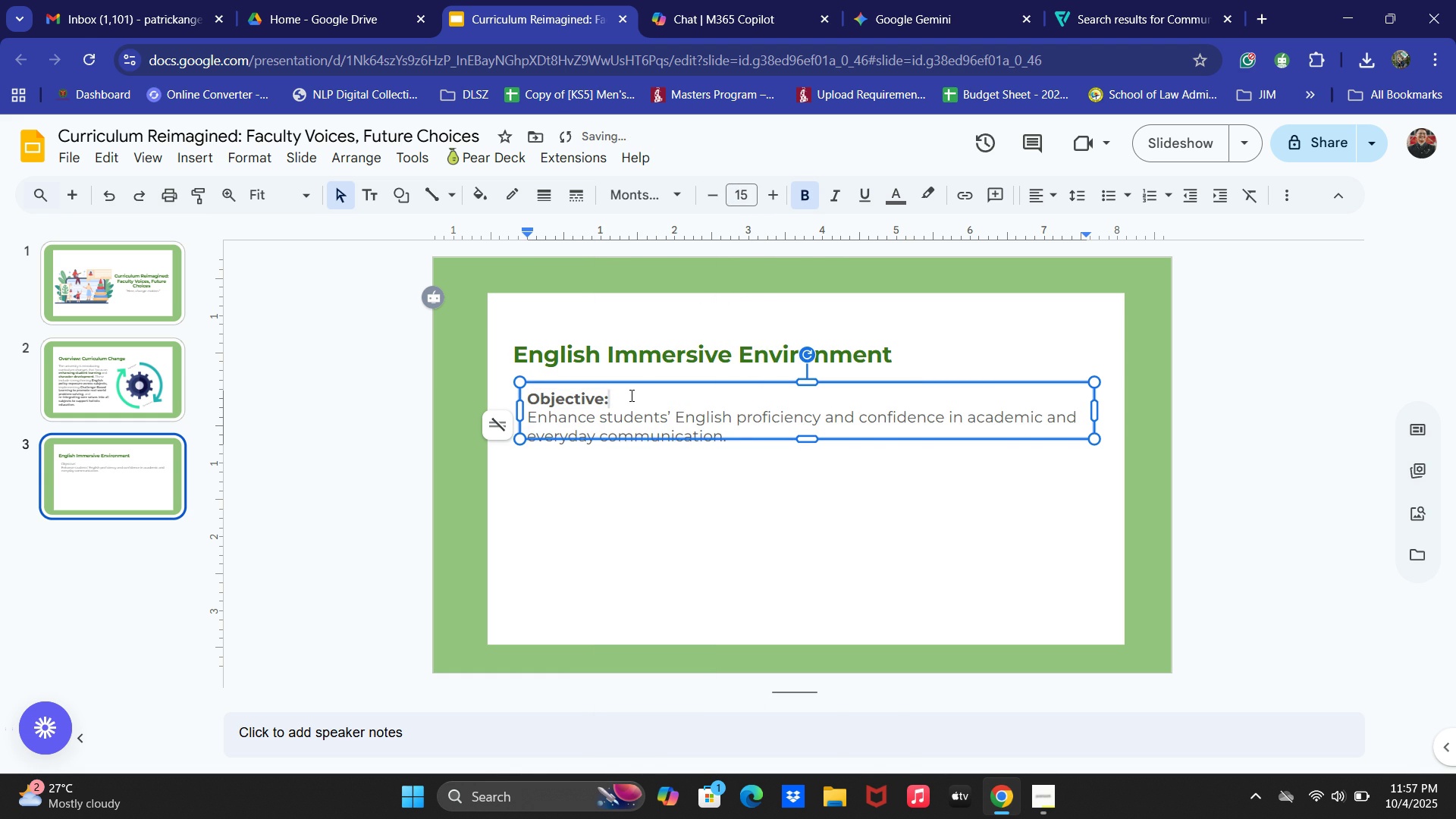 
key(Enter)